 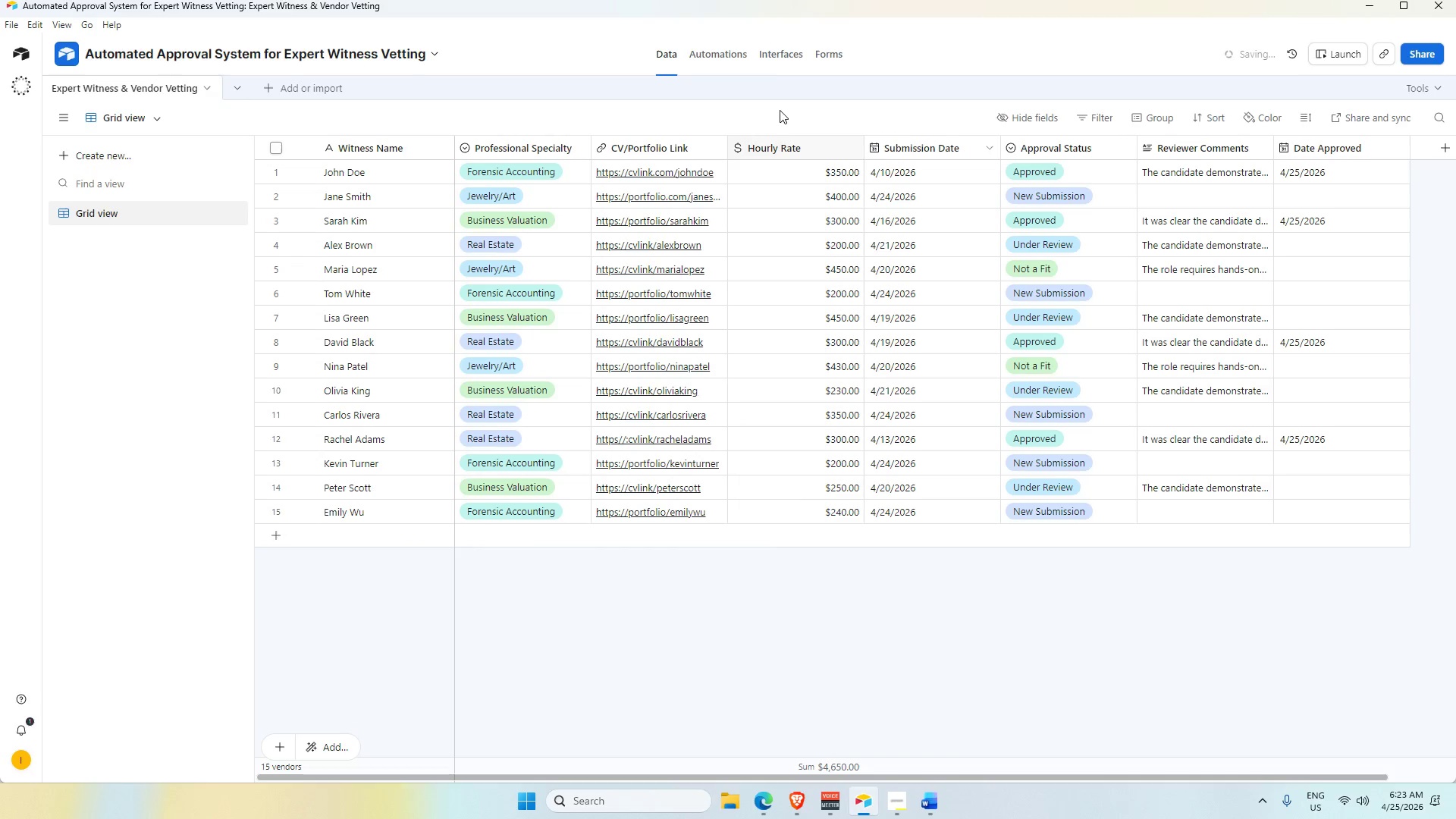 
left_click([733, 57])
 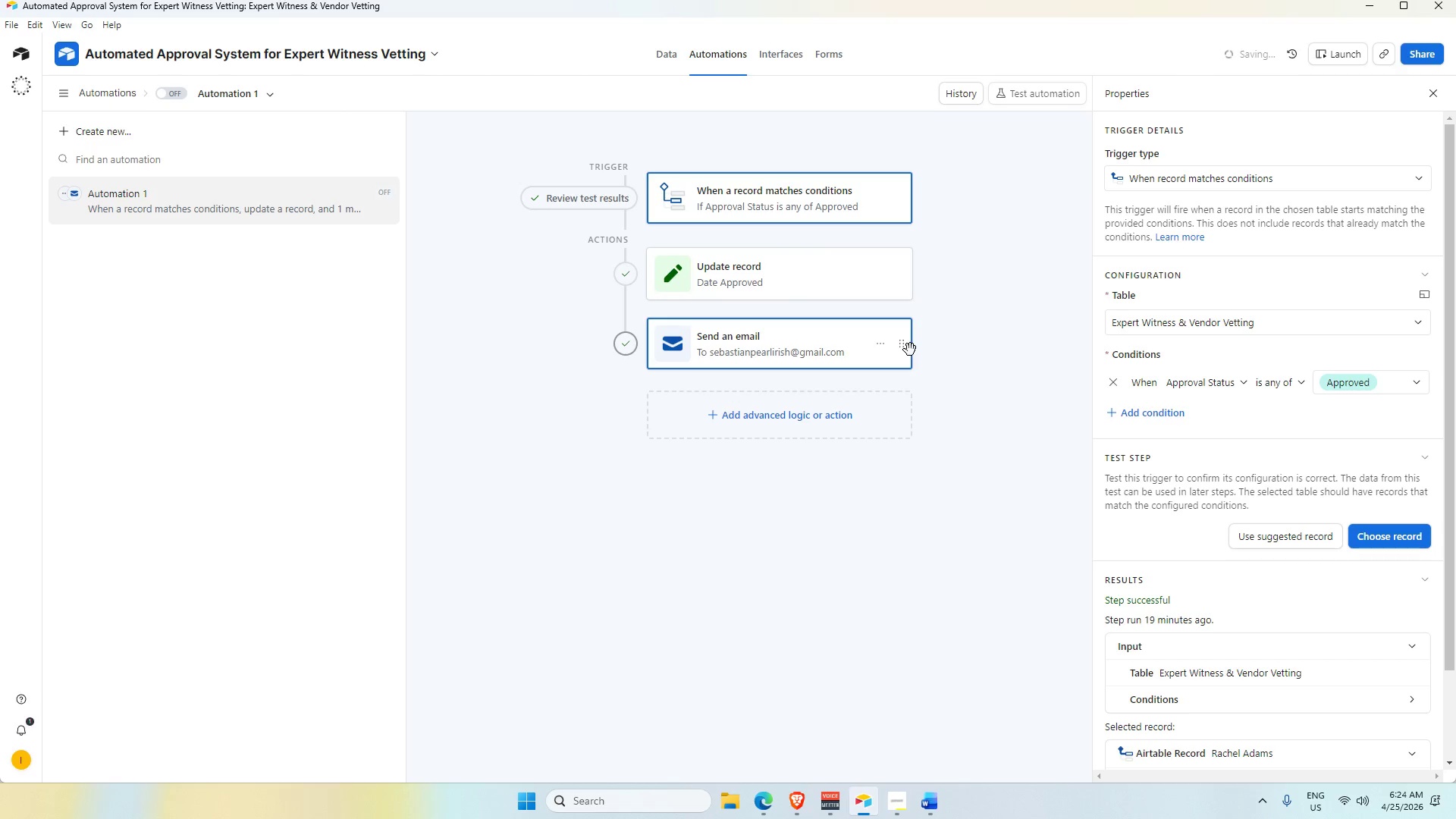 
wait(63.09)
 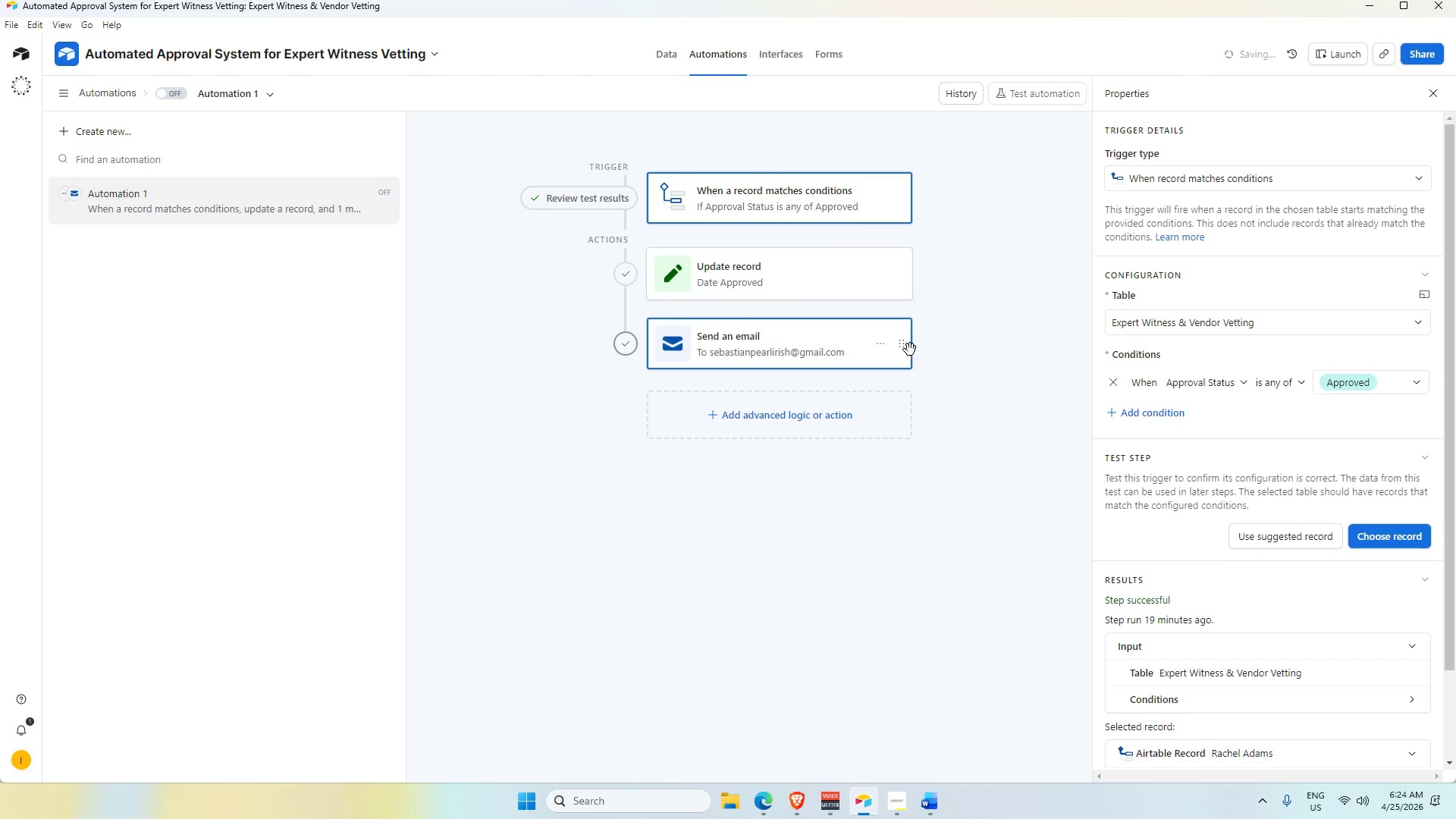 
scroll: coordinate [874, 503], scroll_direction: up, amount: 2.0
 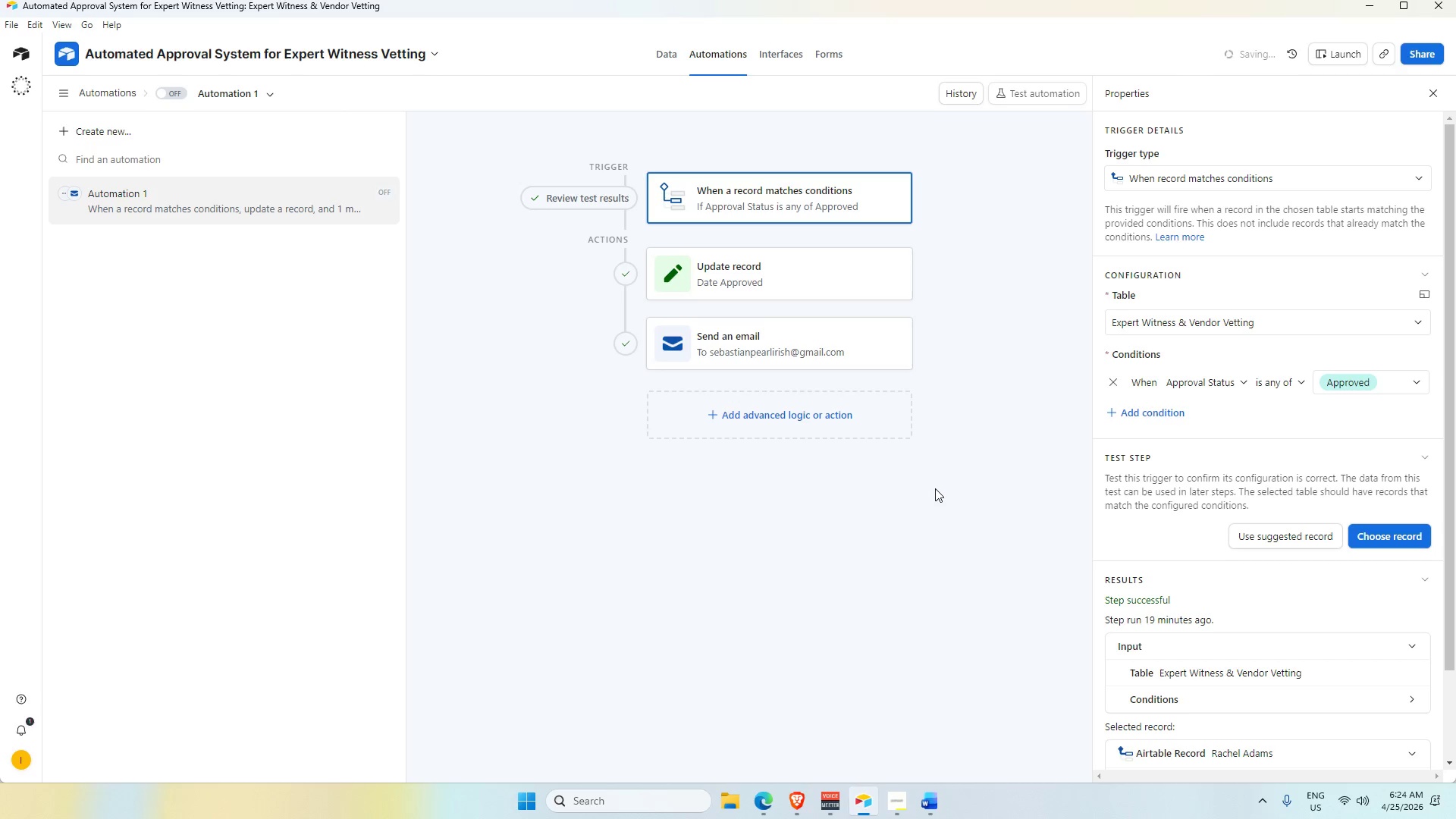 
wait(19.03)
 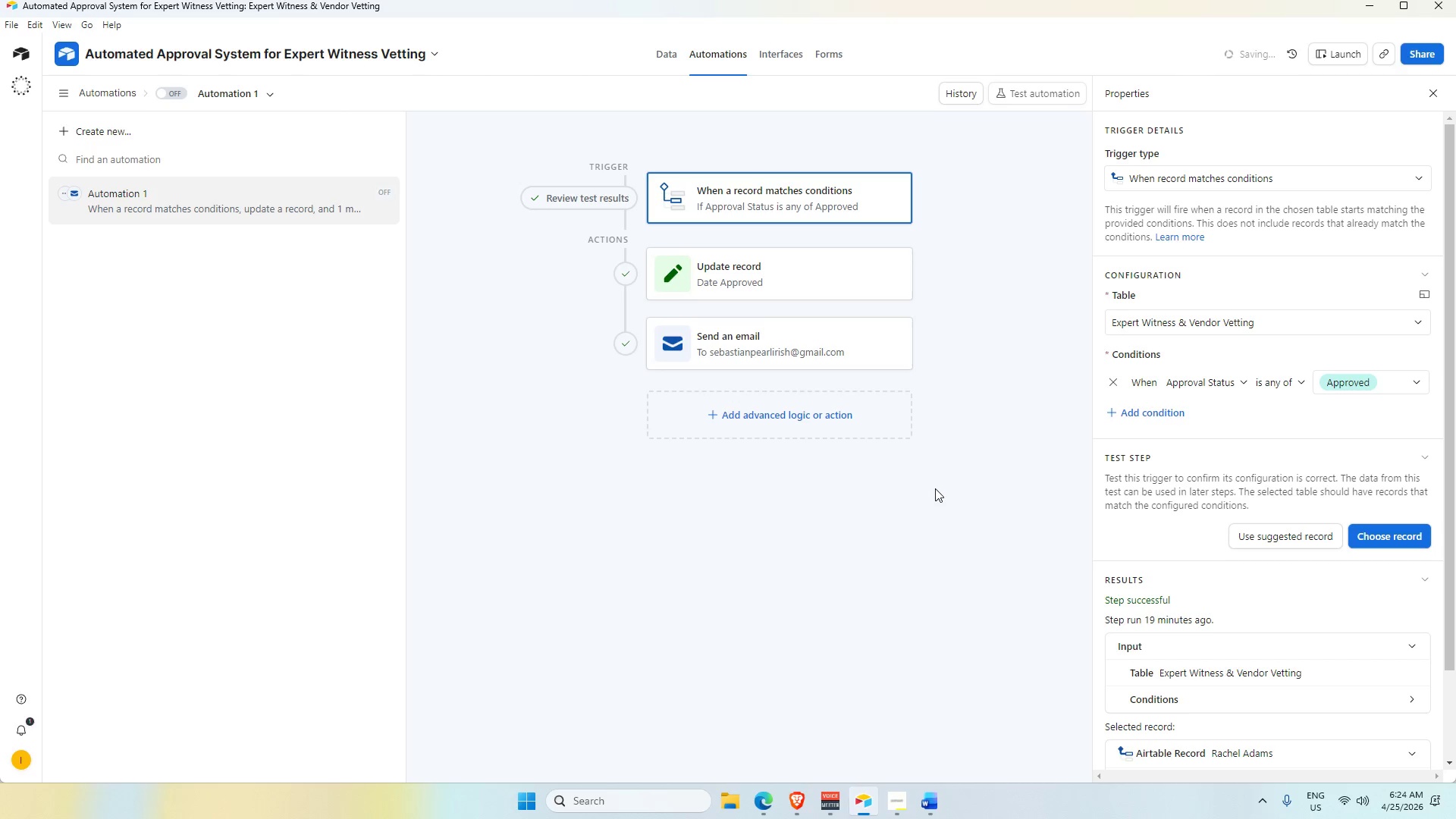 
left_click([822, 346])
 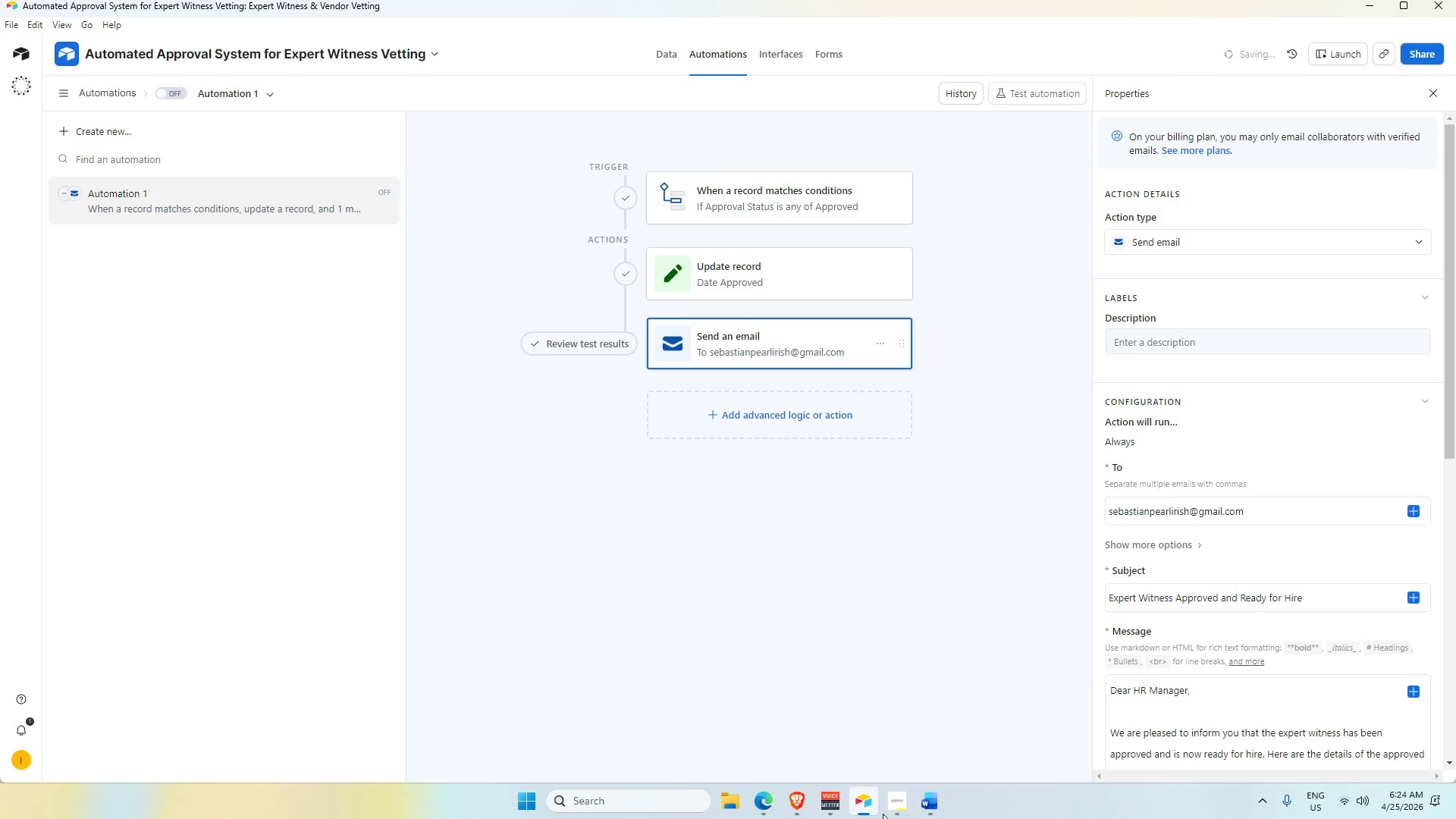 
left_click([896, 809])